 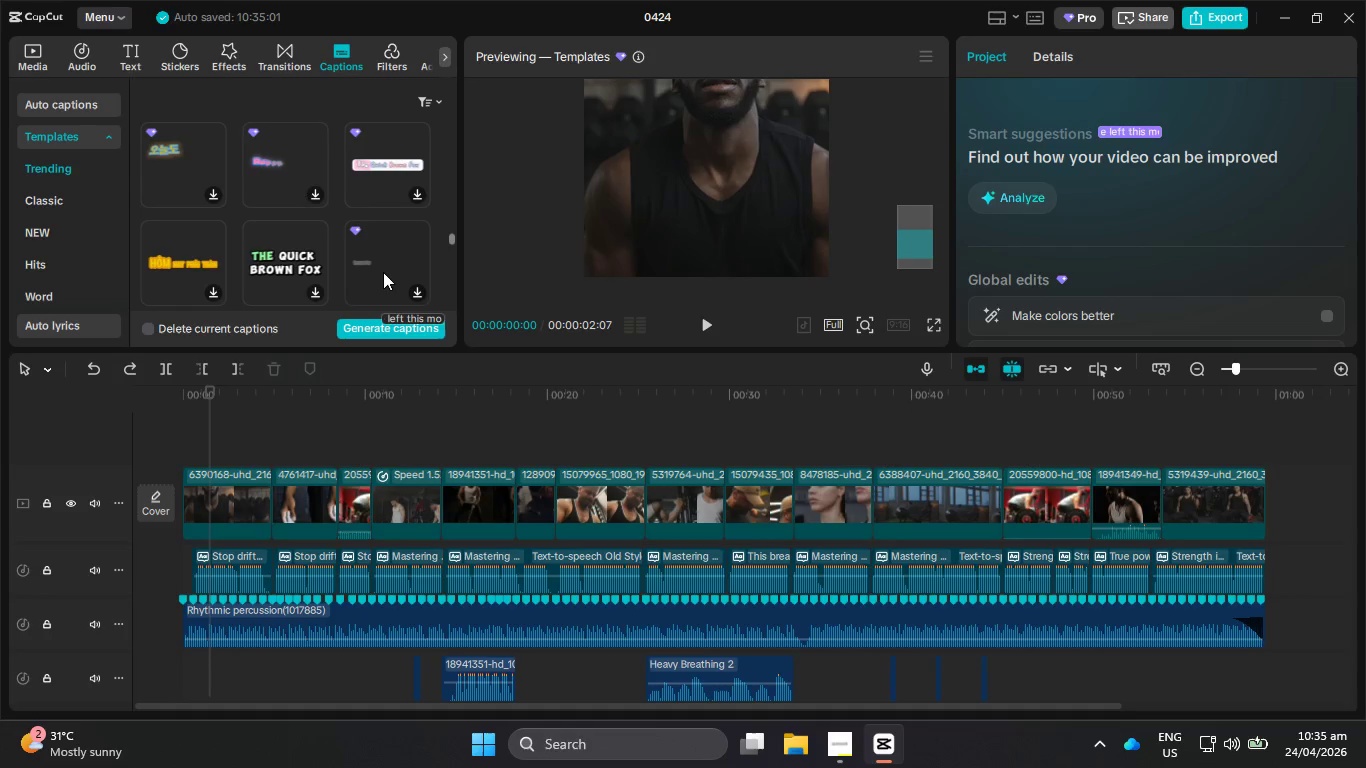 
scroll: coordinate [383, 272], scroll_direction: down, amount: 5.0
 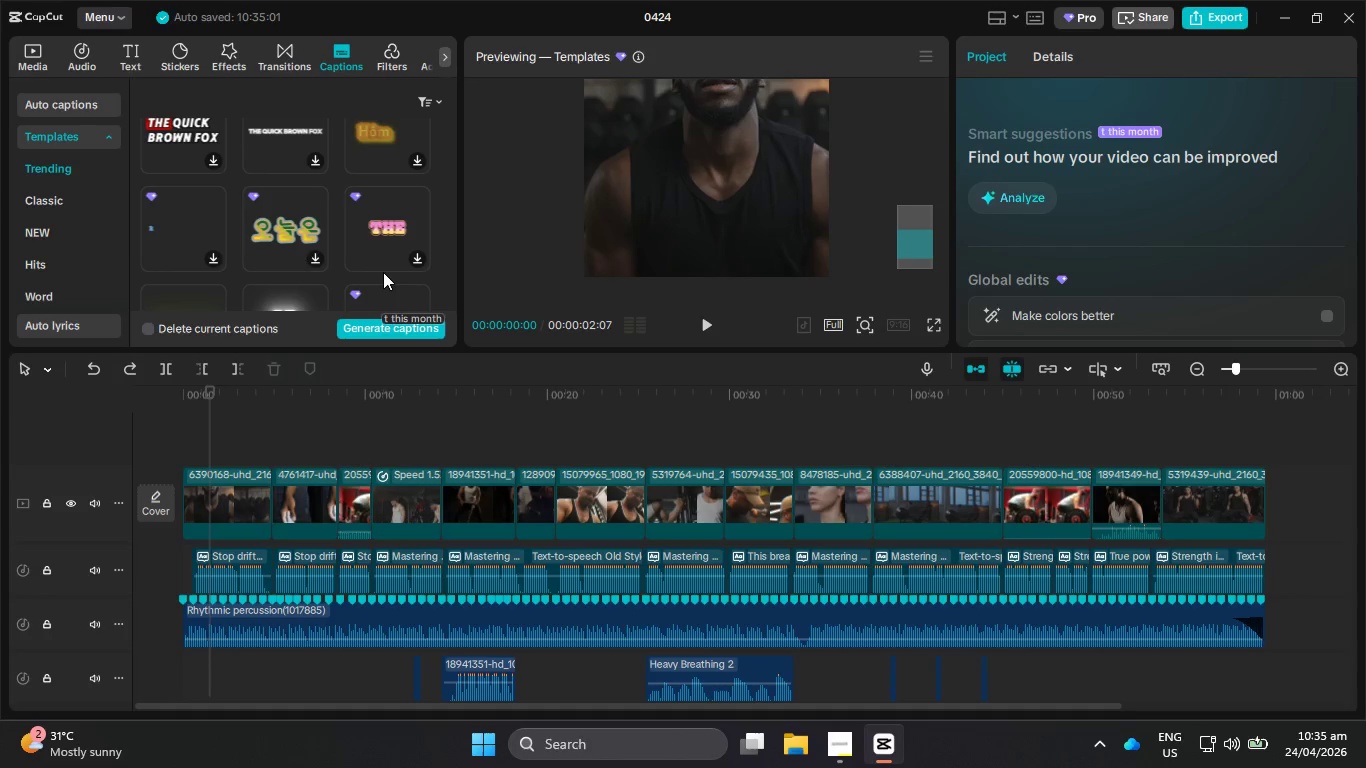 
scroll: coordinate [383, 272], scroll_direction: up, amount: 1.0
 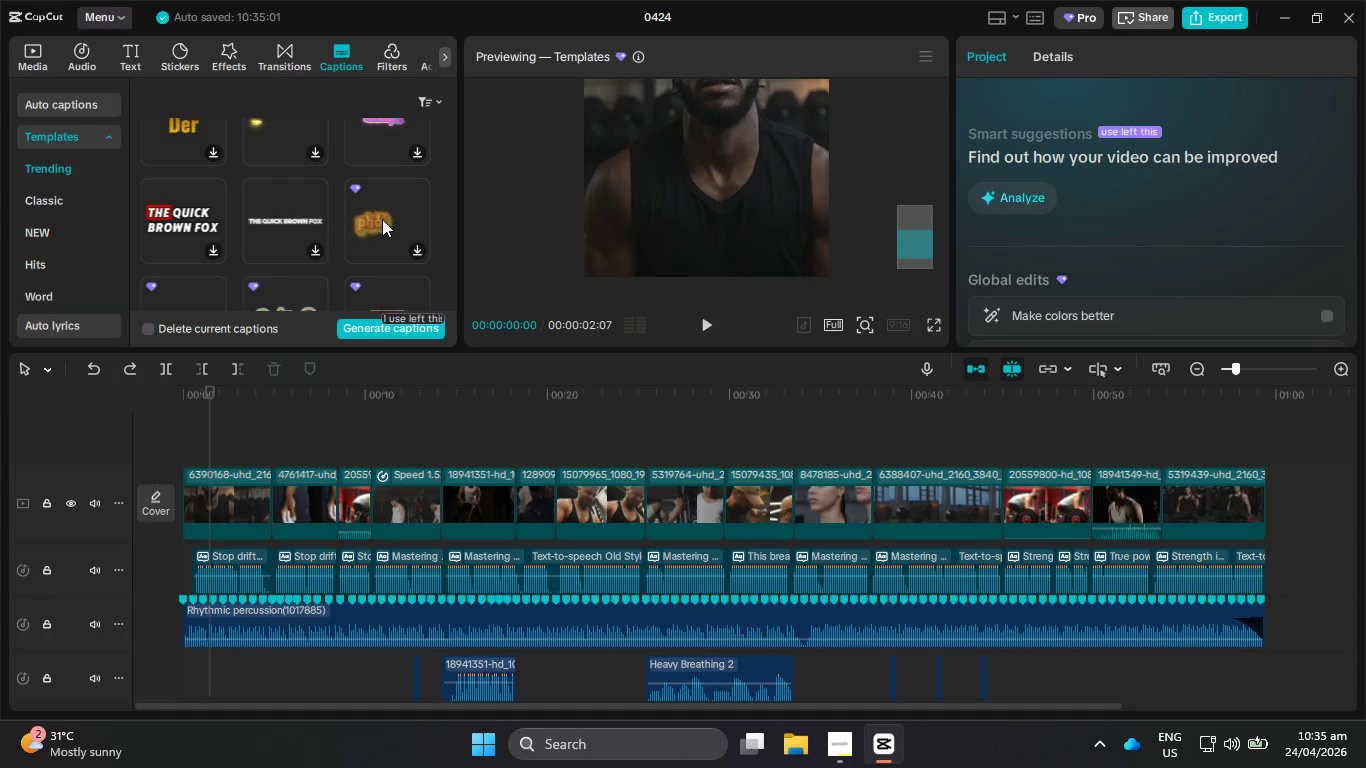 
scroll: coordinate [382, 256], scroll_direction: down, amount: 9.0
 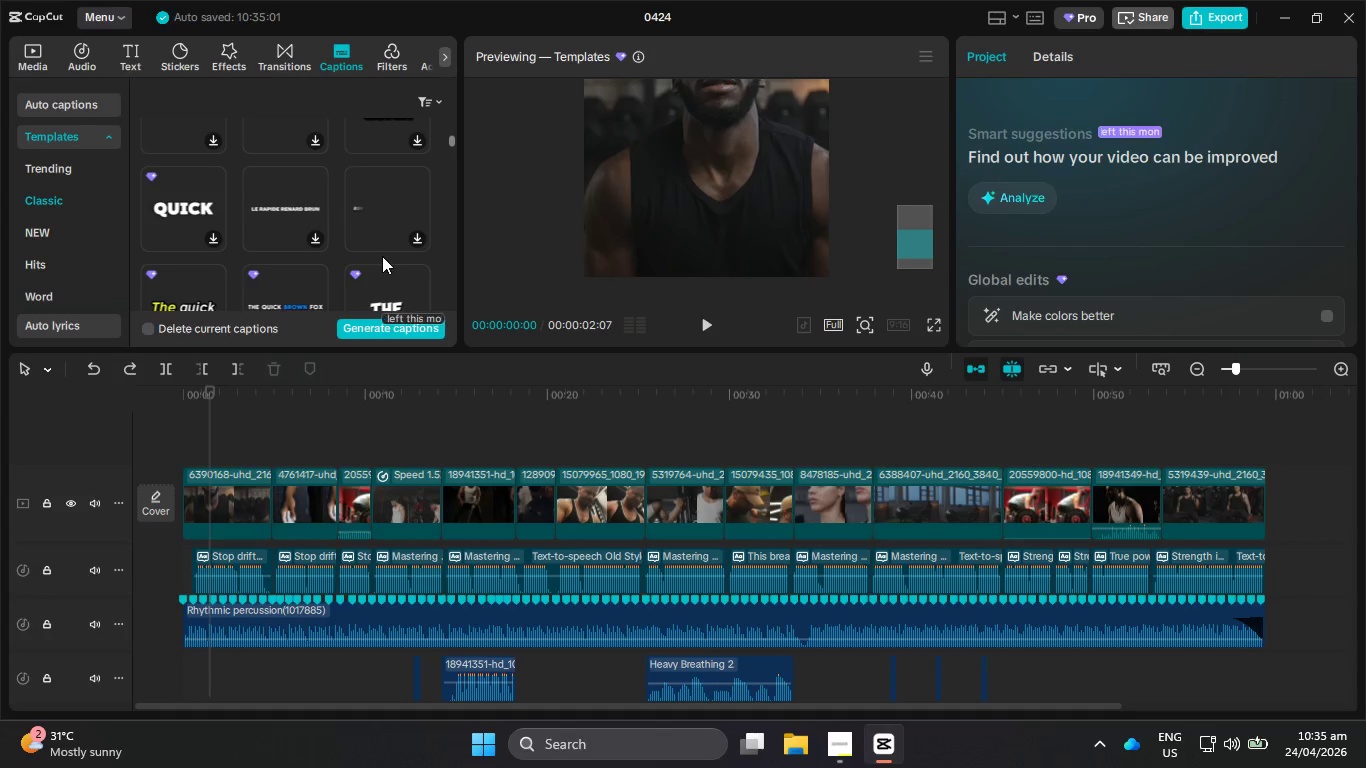 
scroll: coordinate [384, 258], scroll_direction: down, amount: 6.0
 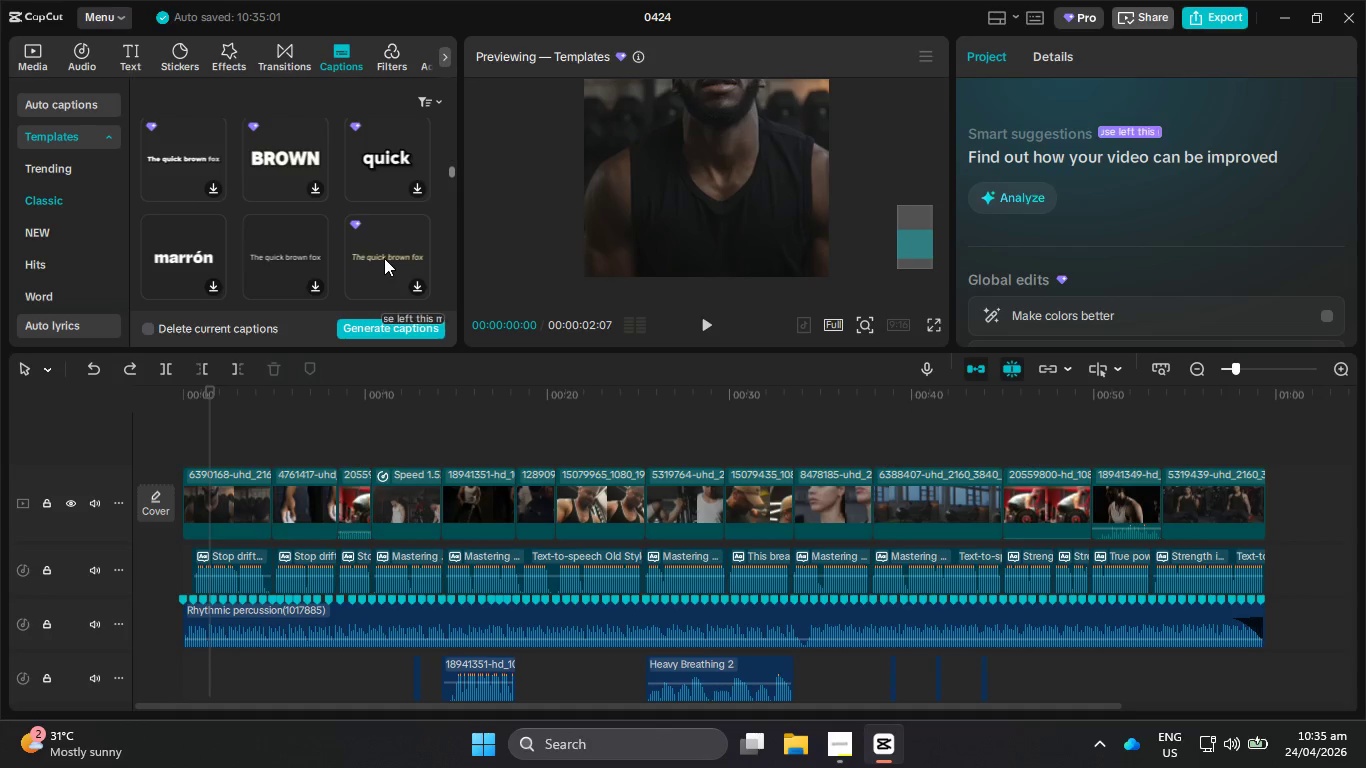 
scroll: coordinate [385, 248], scroll_direction: up, amount: 15.0
 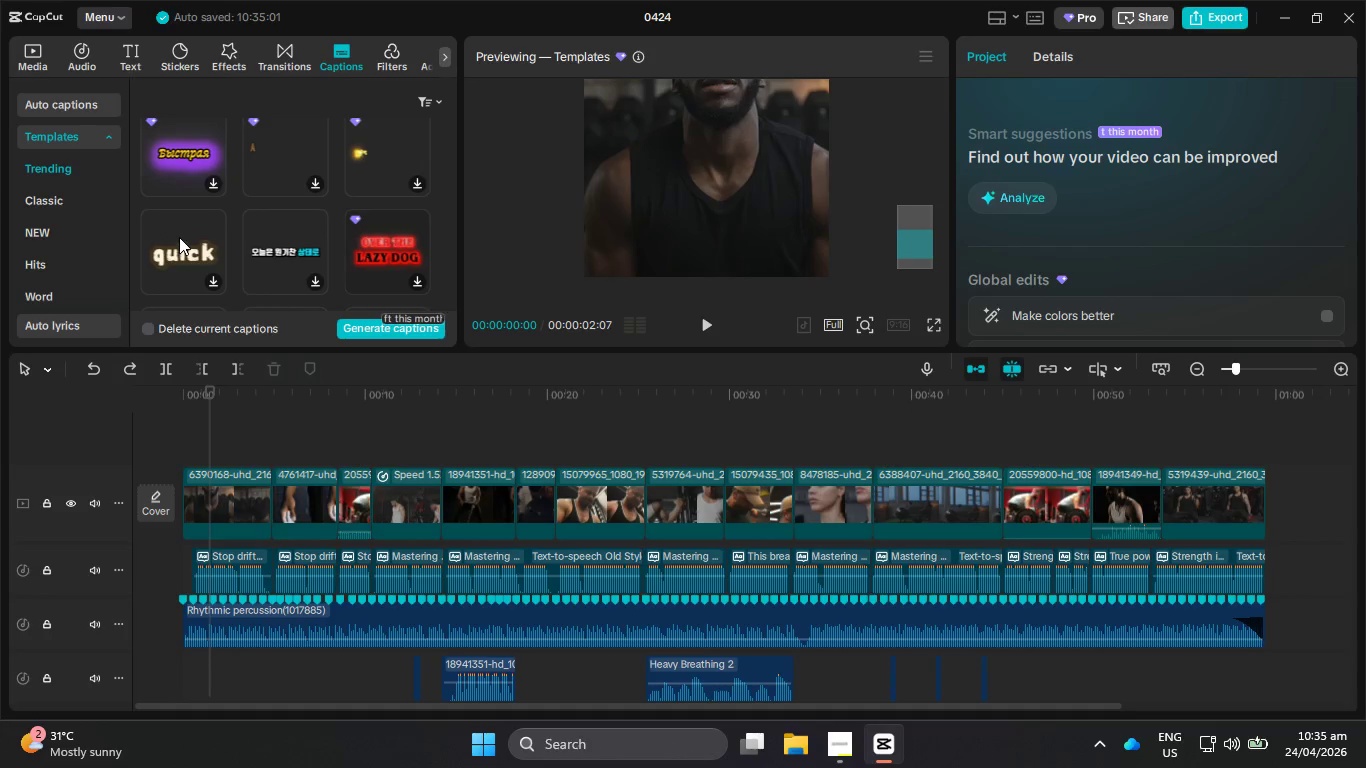 
left_click([179, 237])
 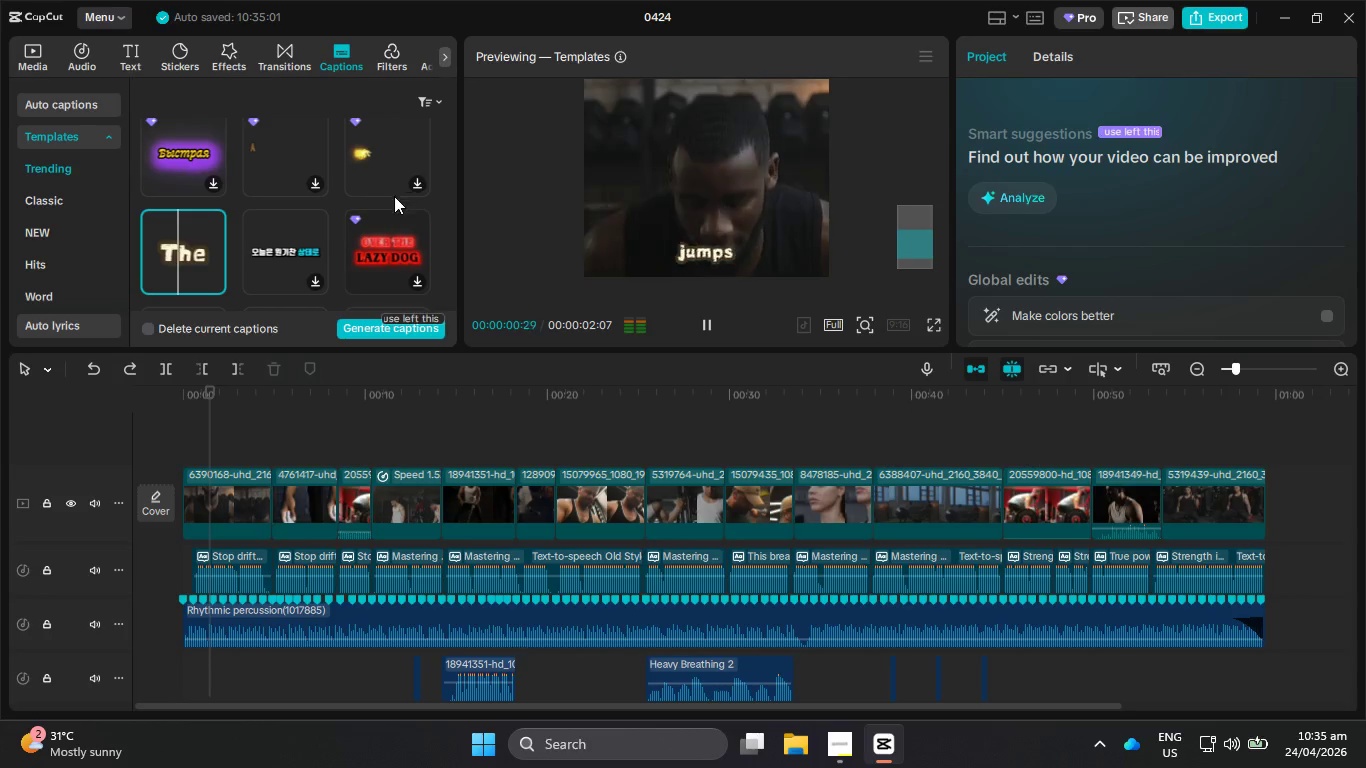 
scroll: coordinate [359, 210], scroll_direction: up, amount: 2.0
 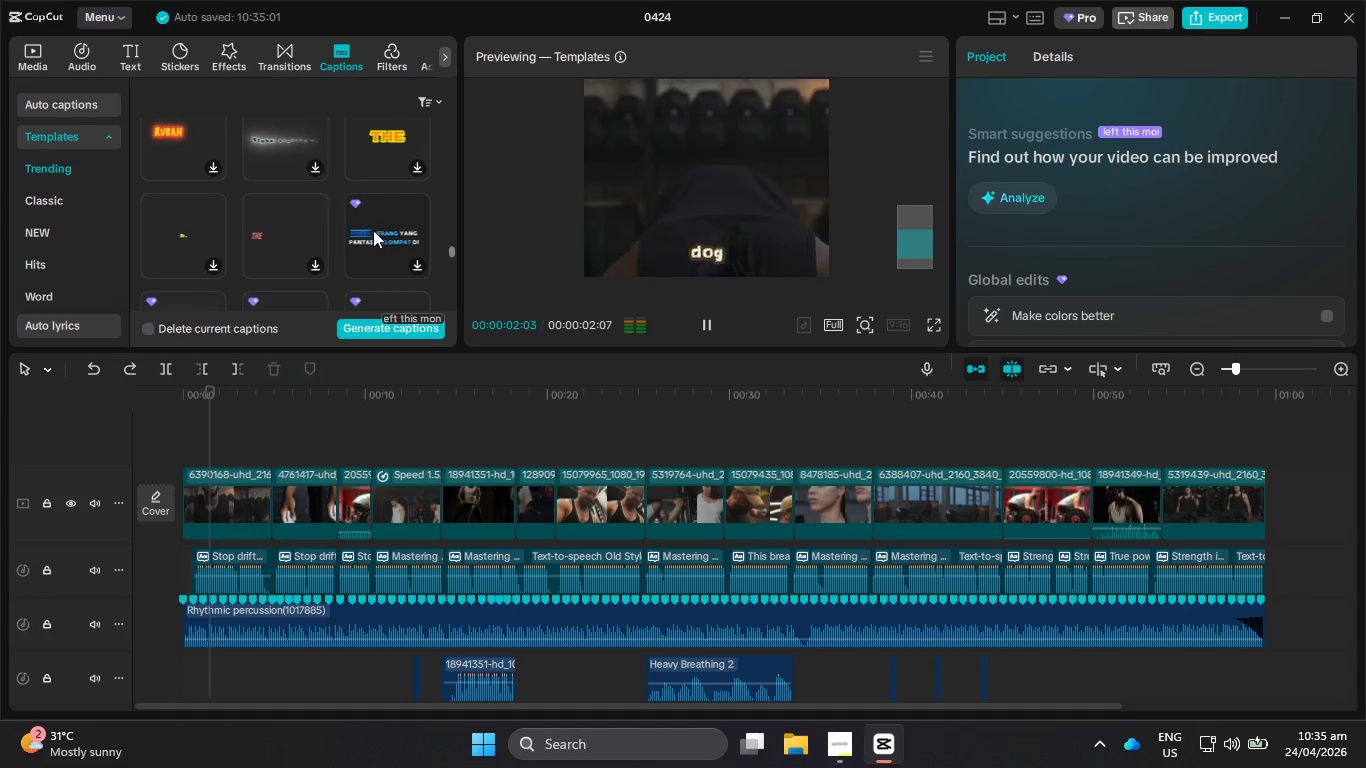 
scroll: coordinate [373, 231], scroll_direction: down, amount: 2.0
 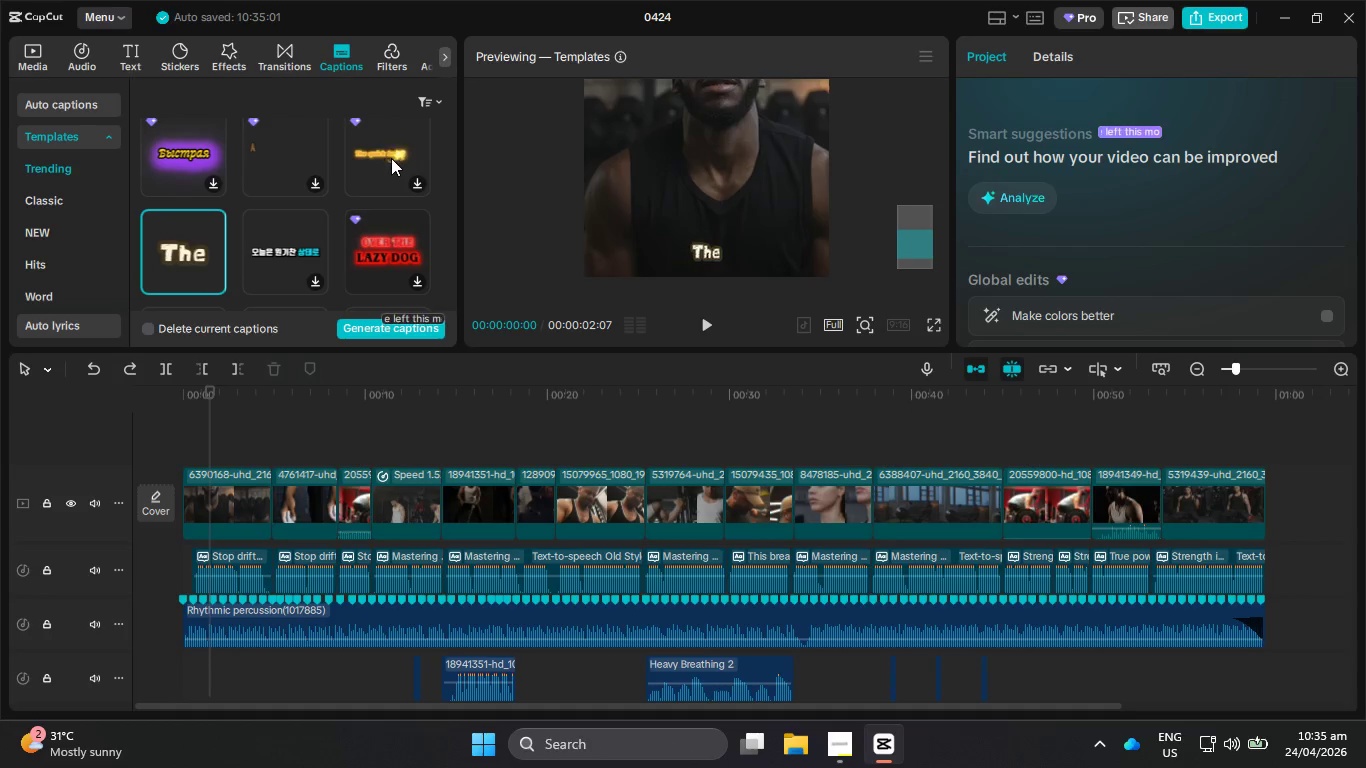 
scroll: coordinate [385, 166], scroll_direction: up, amount: 2.0
 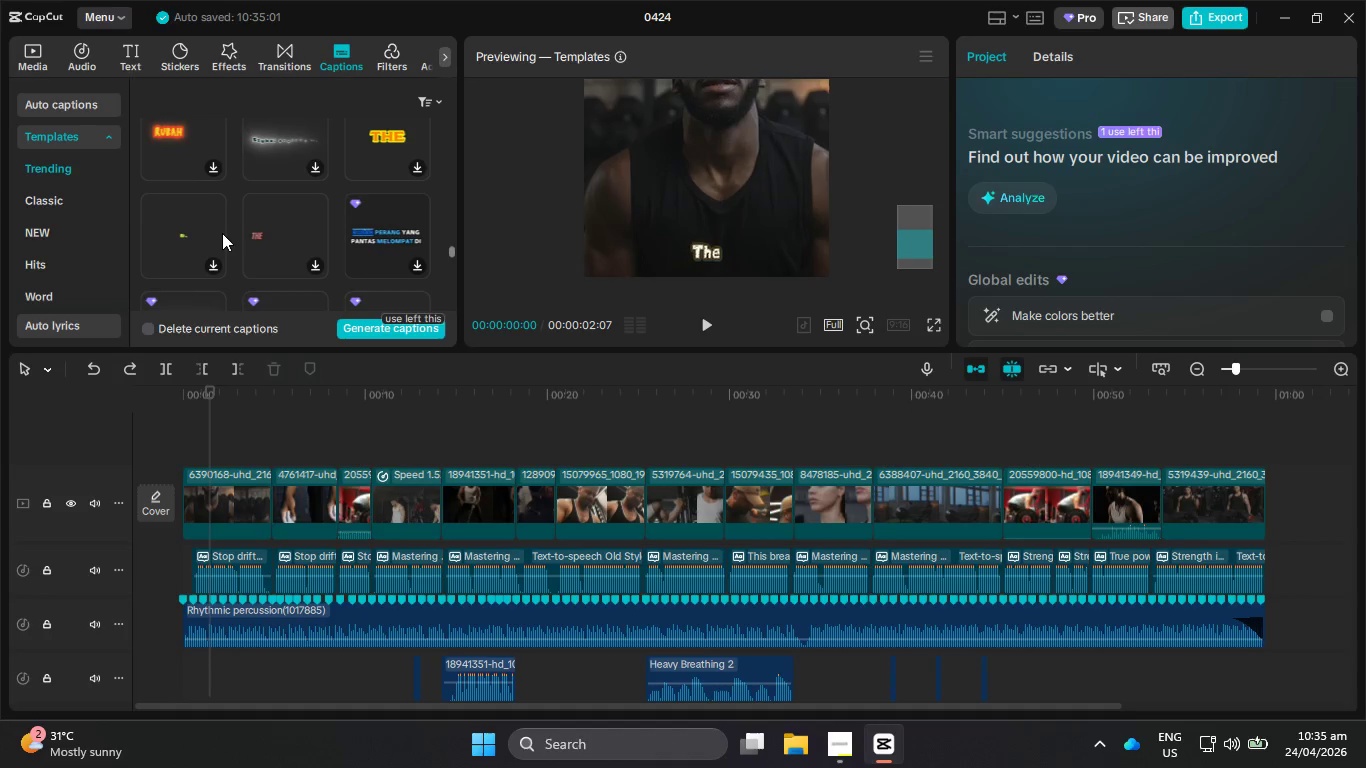 
scroll: coordinate [222, 233], scroll_direction: down, amount: 2.0
 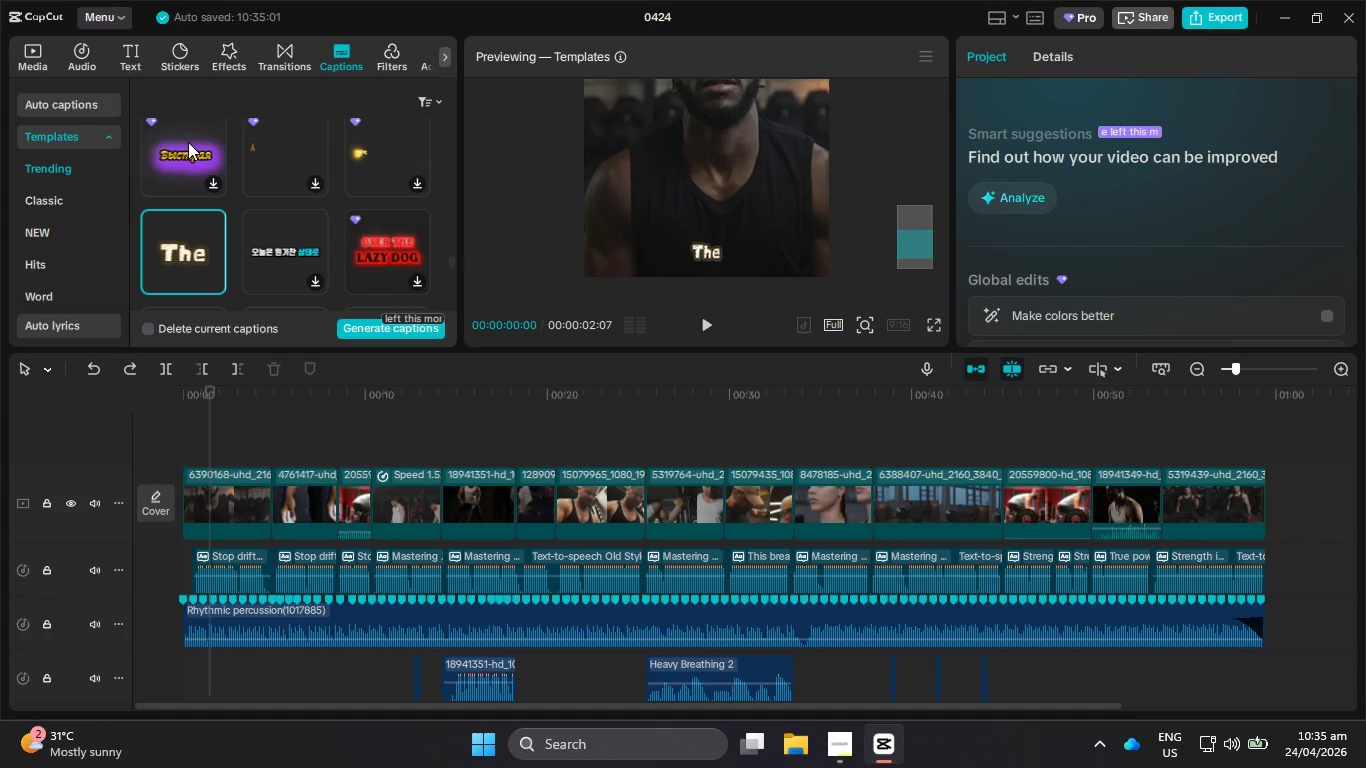 
left_click([189, 143])
 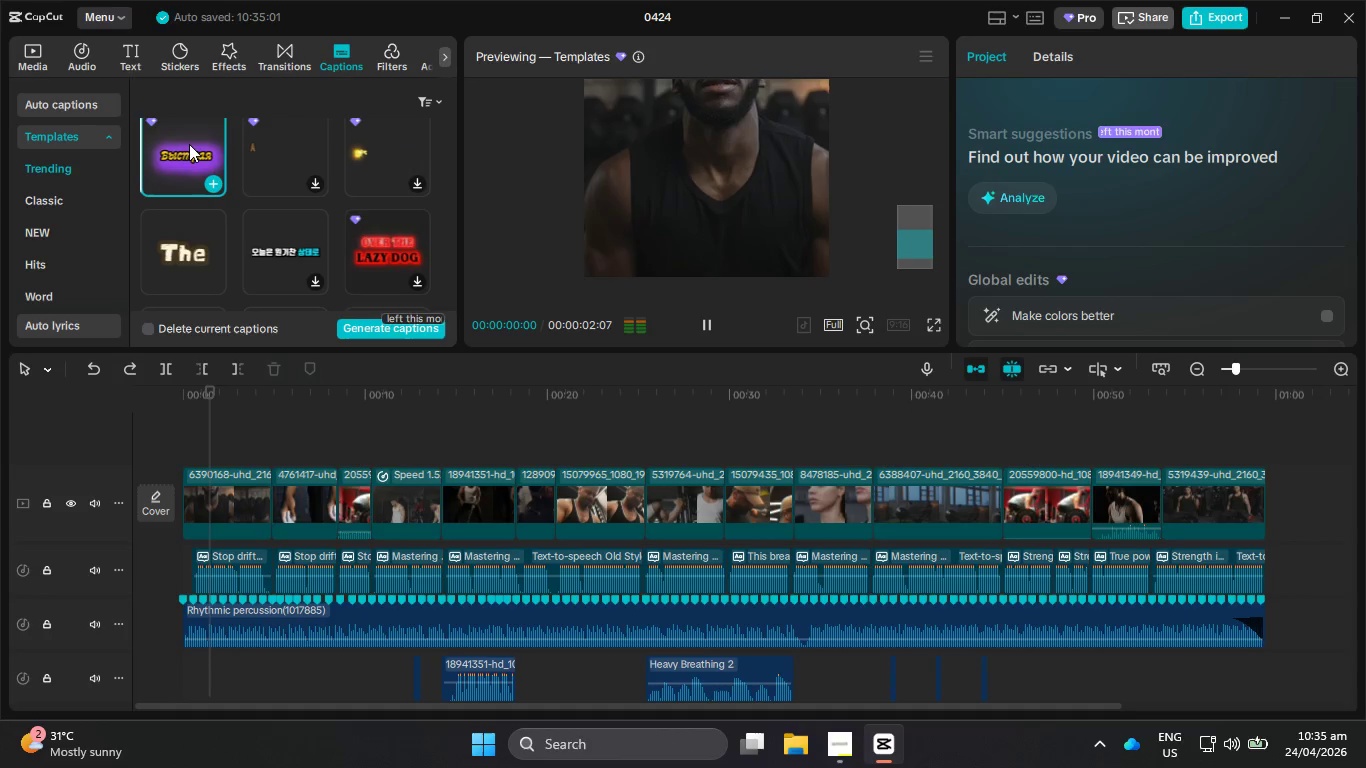 
scroll: coordinate [703, 164], scroll_direction: down, amount: 2.0
 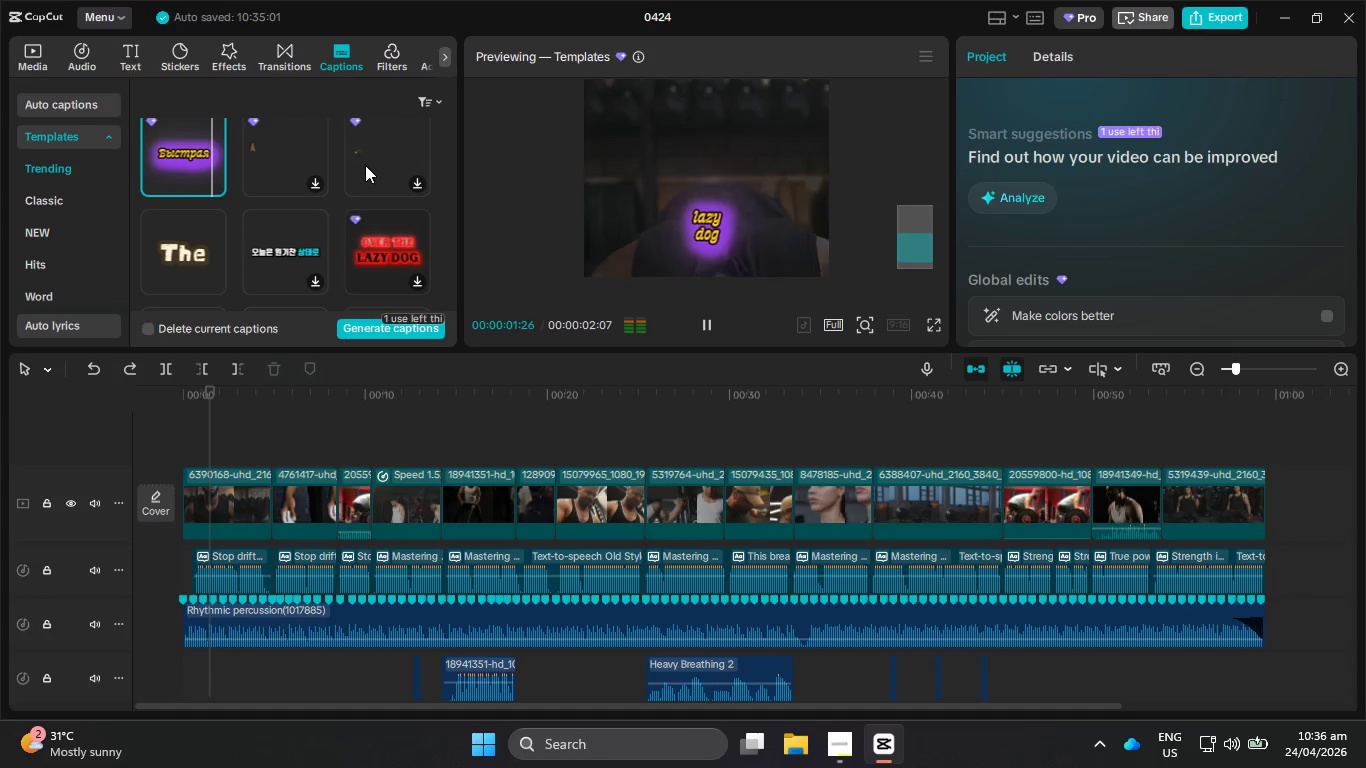 
scroll: coordinate [362, 193], scroll_direction: up, amount: 8.0
 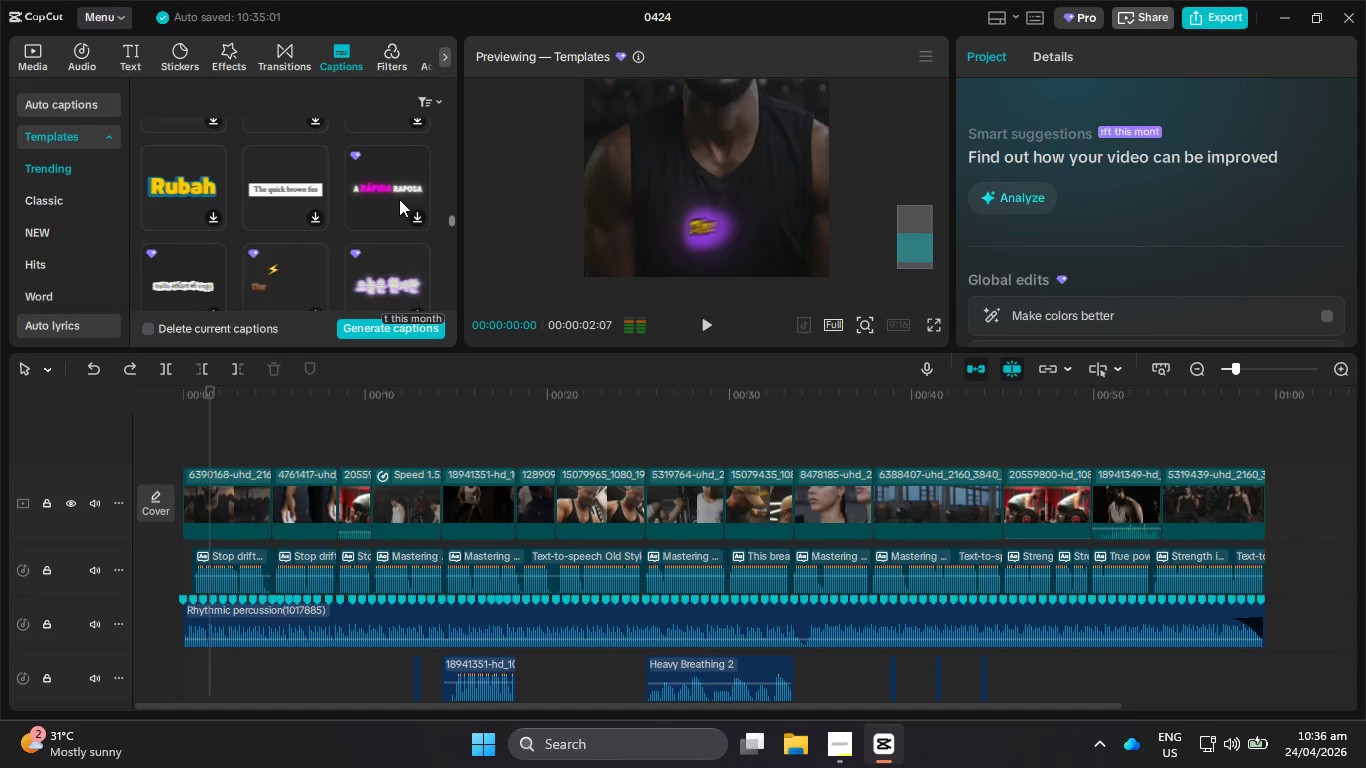 
scroll: coordinate [381, 204], scroll_direction: up, amount: 6.0
 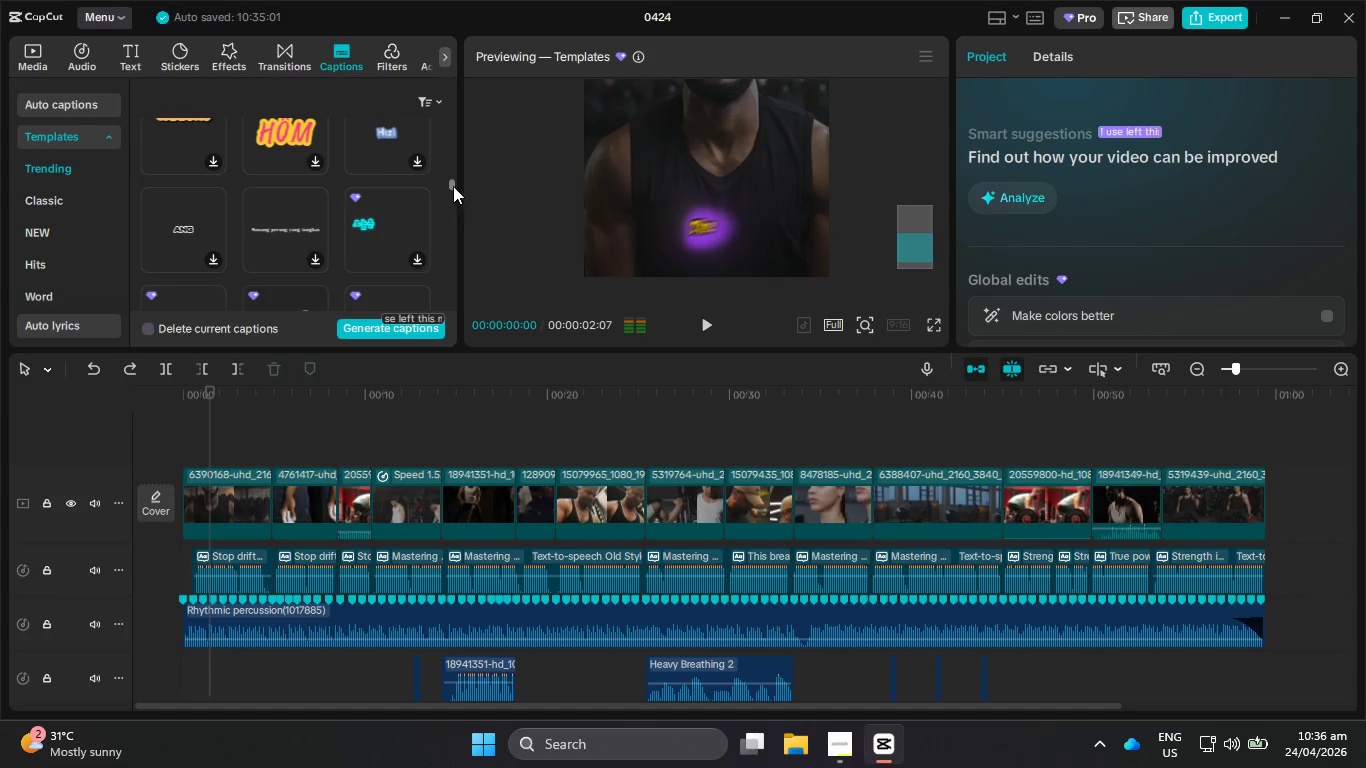 
left_click_drag(start_coordinate=[451, 178], to_coordinate=[444, 282])
 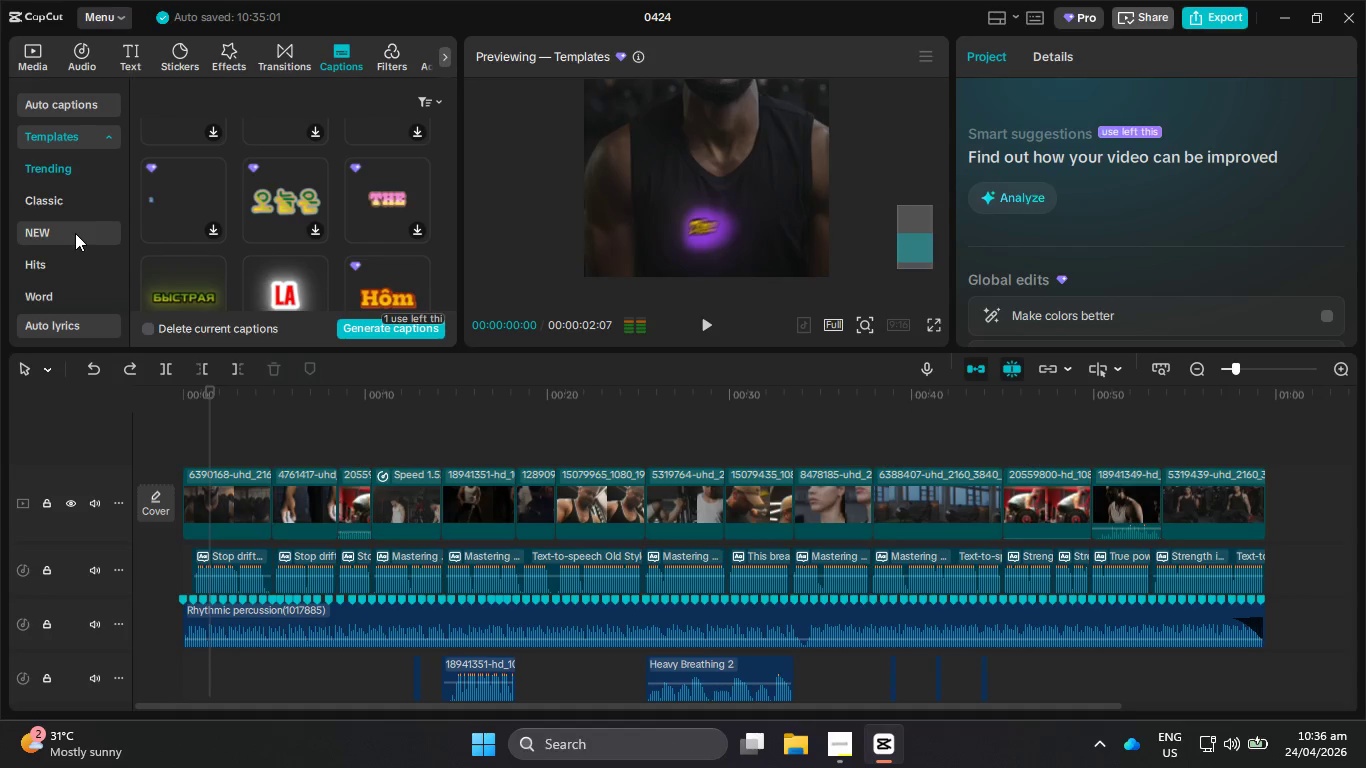 
left_click([67, 277])
 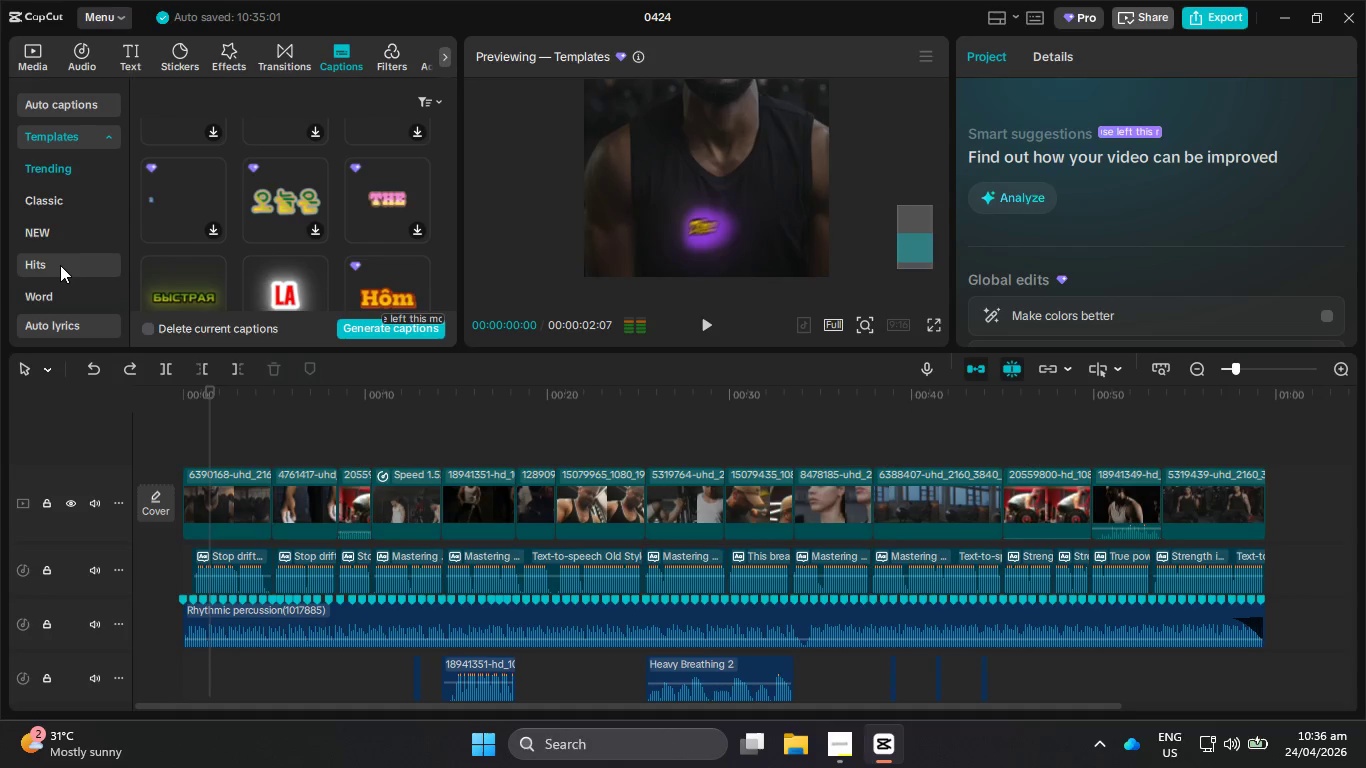 
left_click([60, 265])
 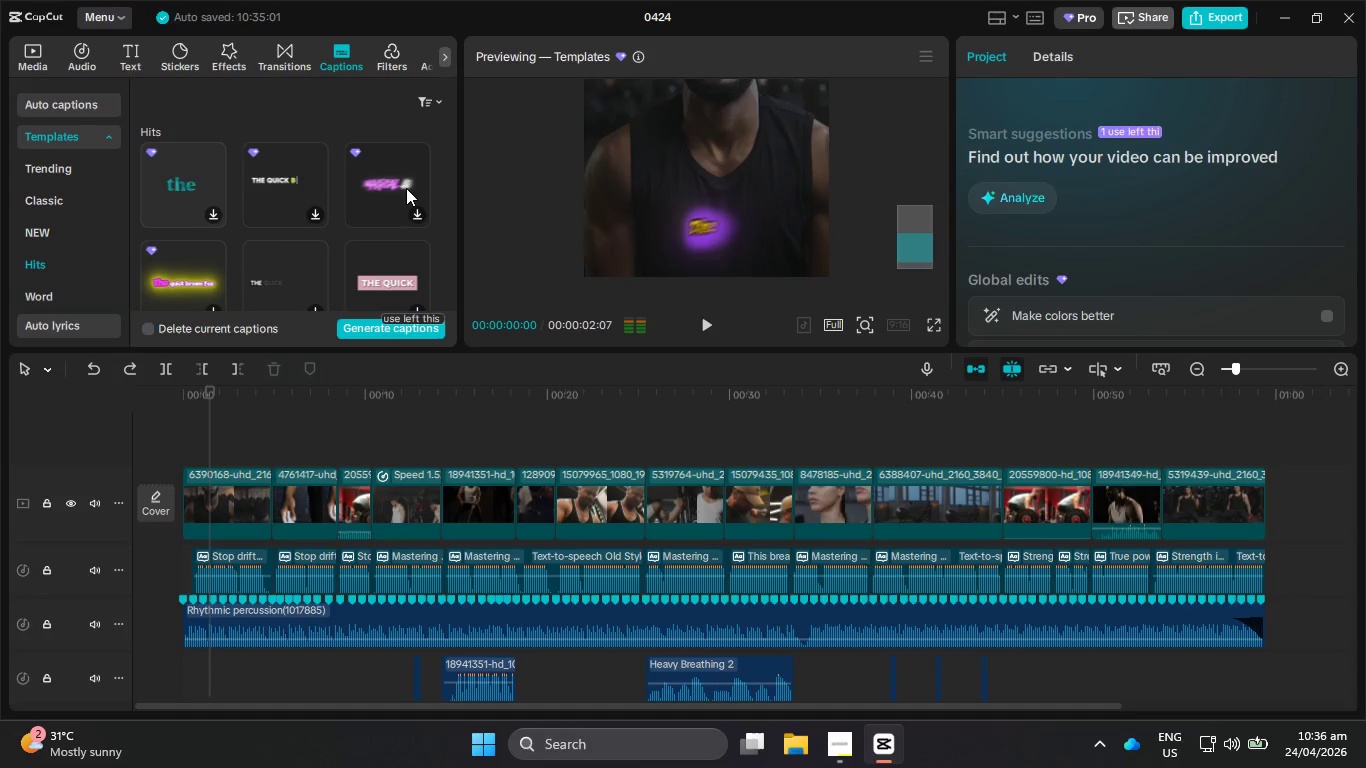 
wait(5.34)
 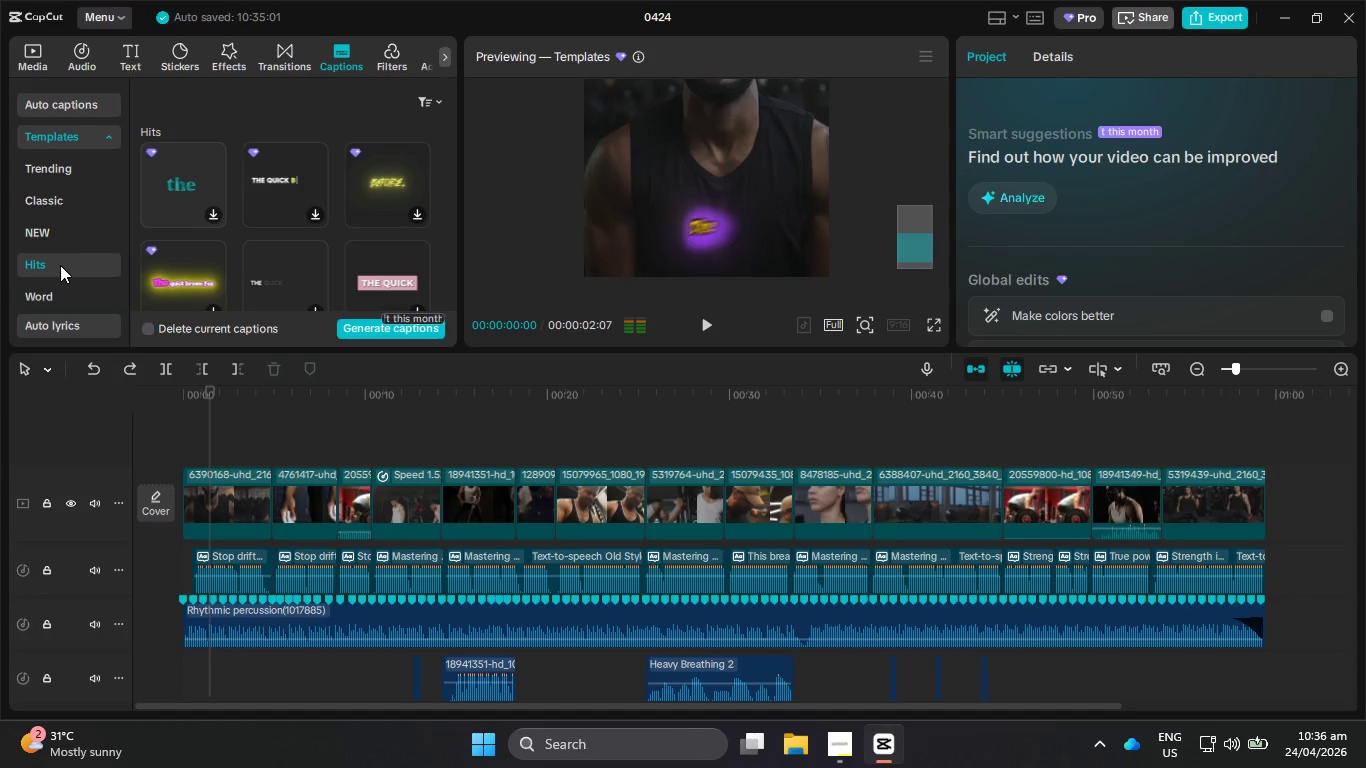 
scroll: coordinate [403, 174], scroll_direction: down, amount: 1.0
 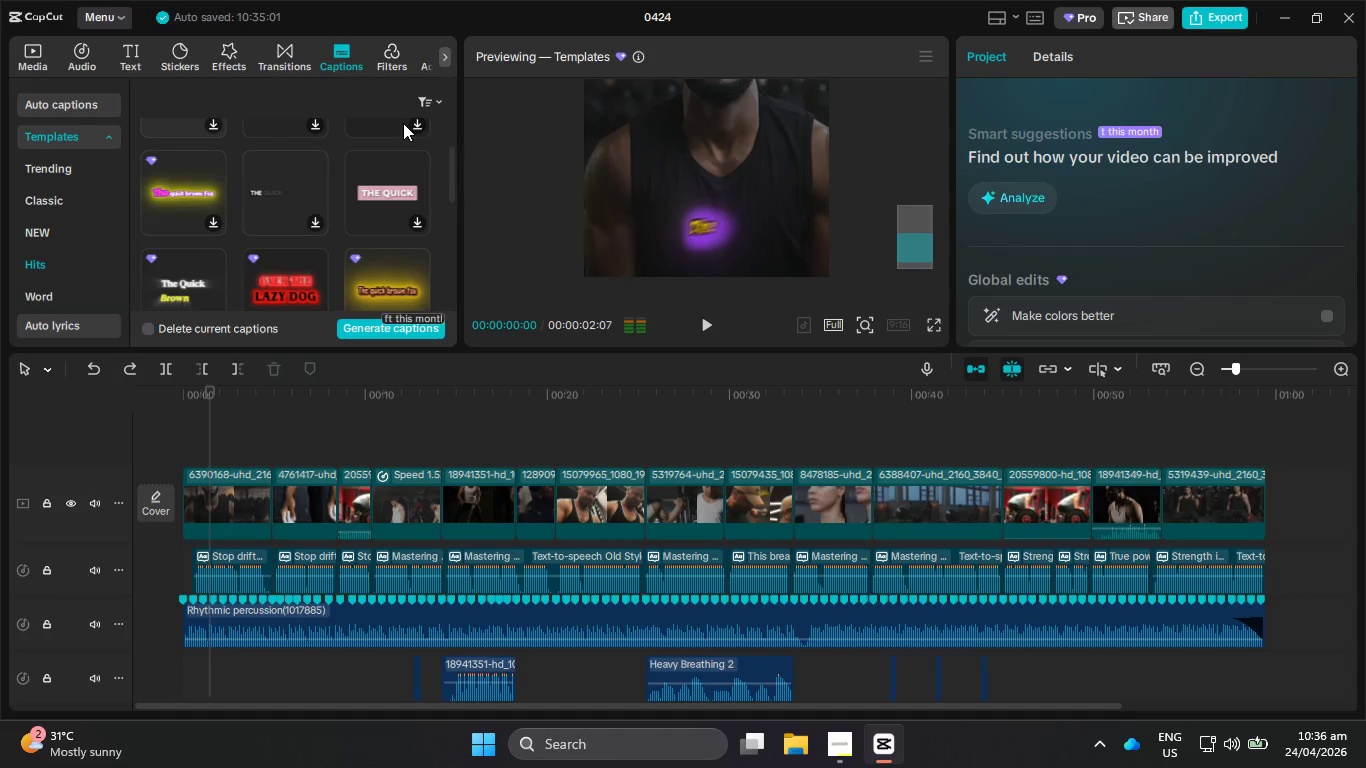 
left_click([403, 123])
 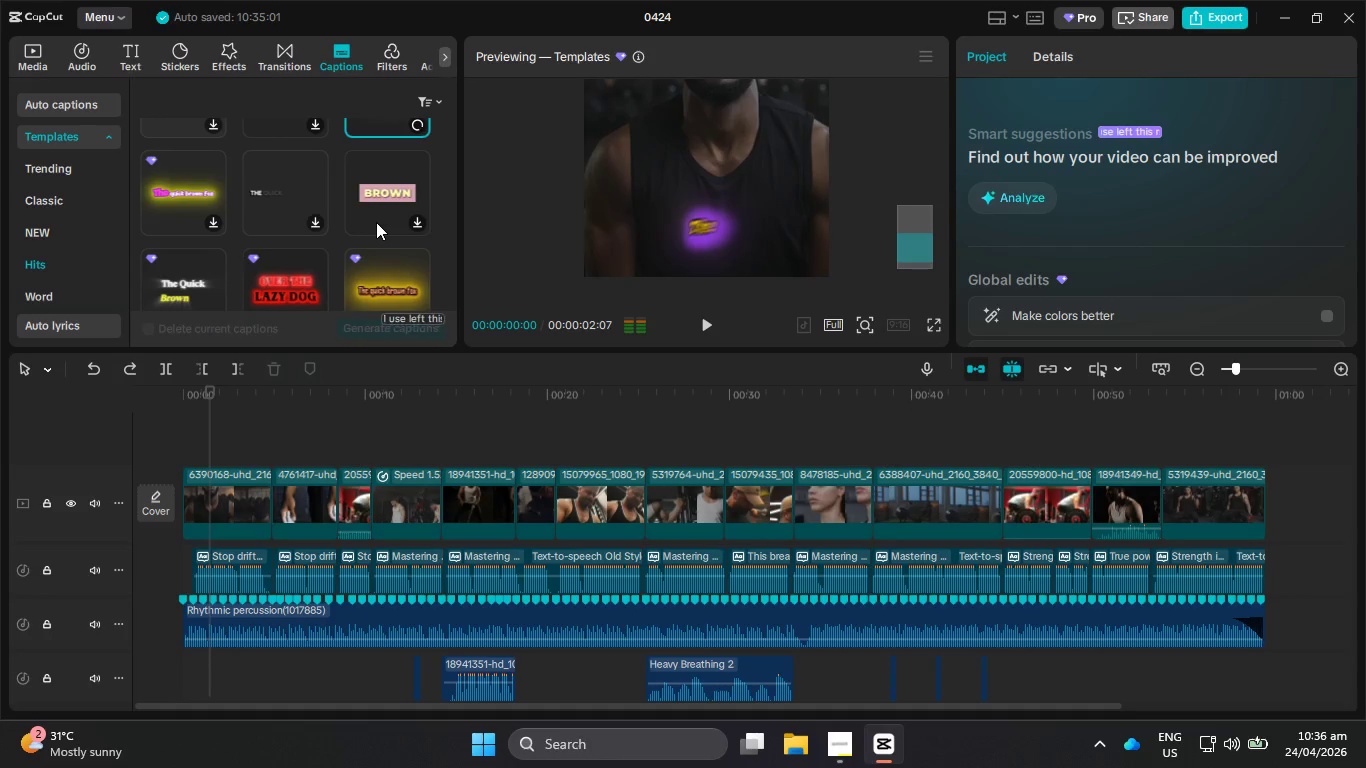 
scroll: coordinate [376, 222], scroll_direction: up, amount: 2.0
 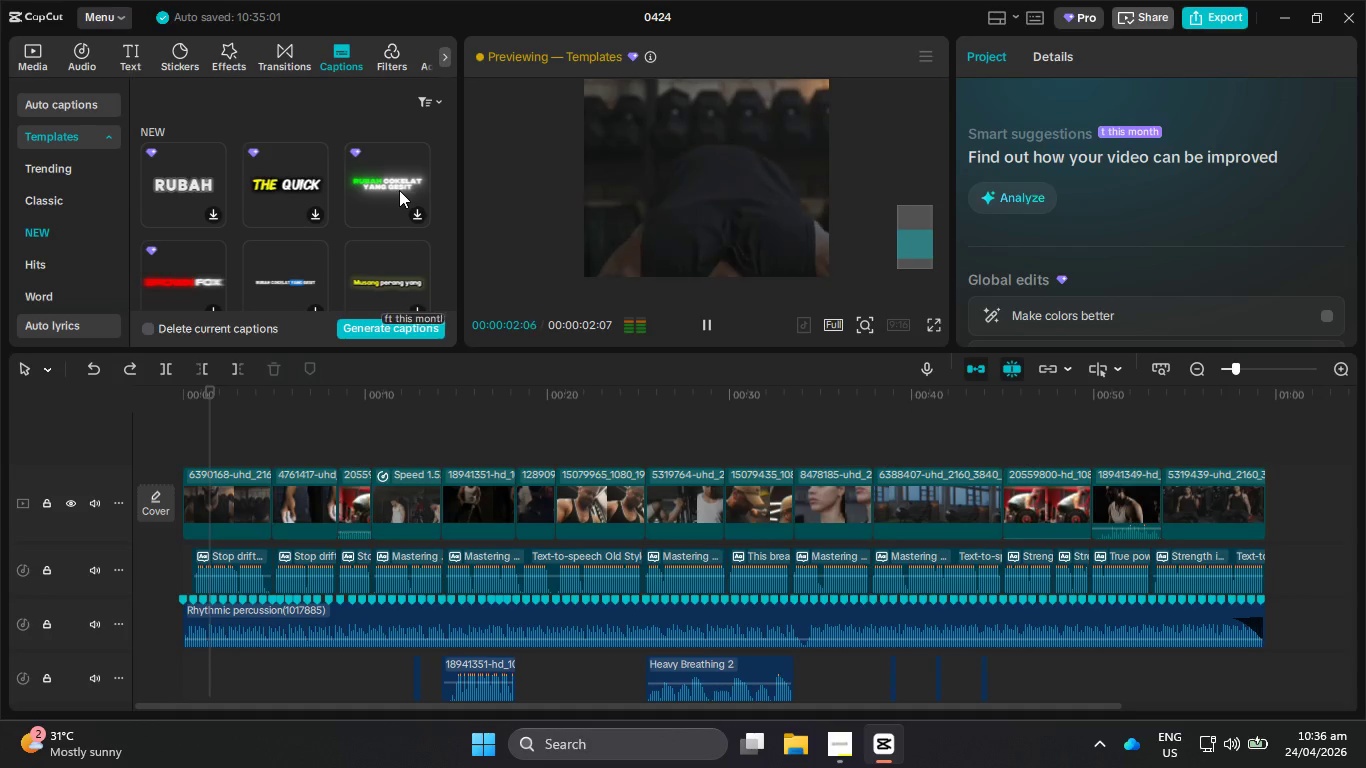 
scroll: coordinate [45, 276], scroll_direction: down, amount: 5.0
 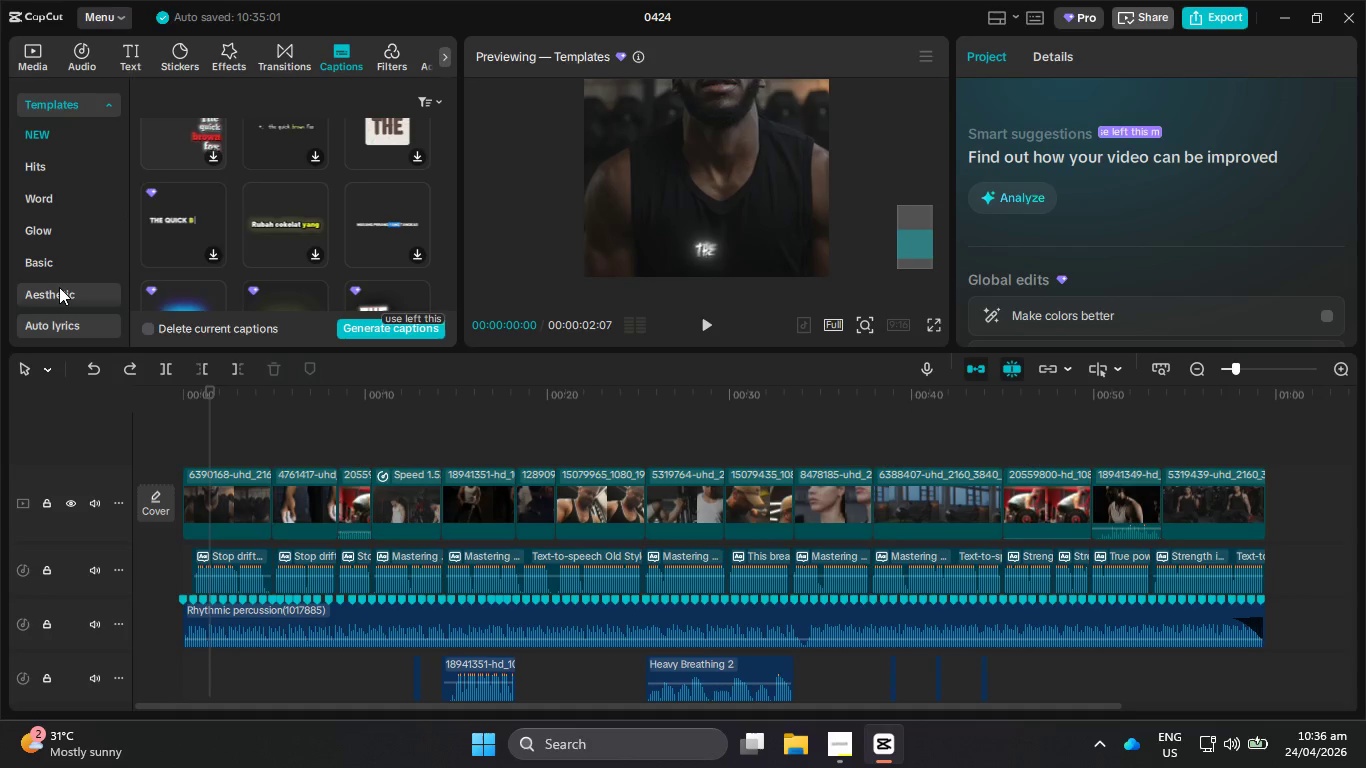 
left_click([59, 287])
 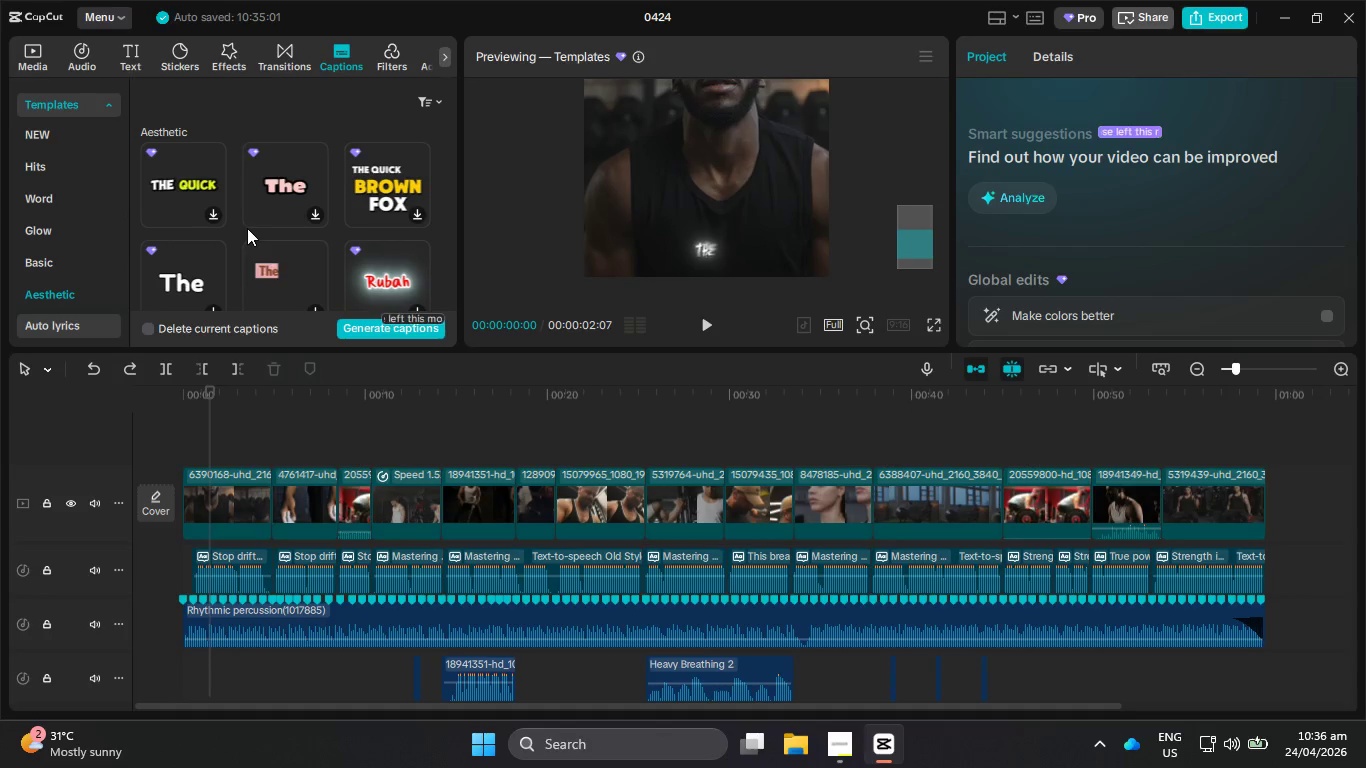 
scroll: coordinate [291, 235], scroll_direction: down, amount: 6.0
 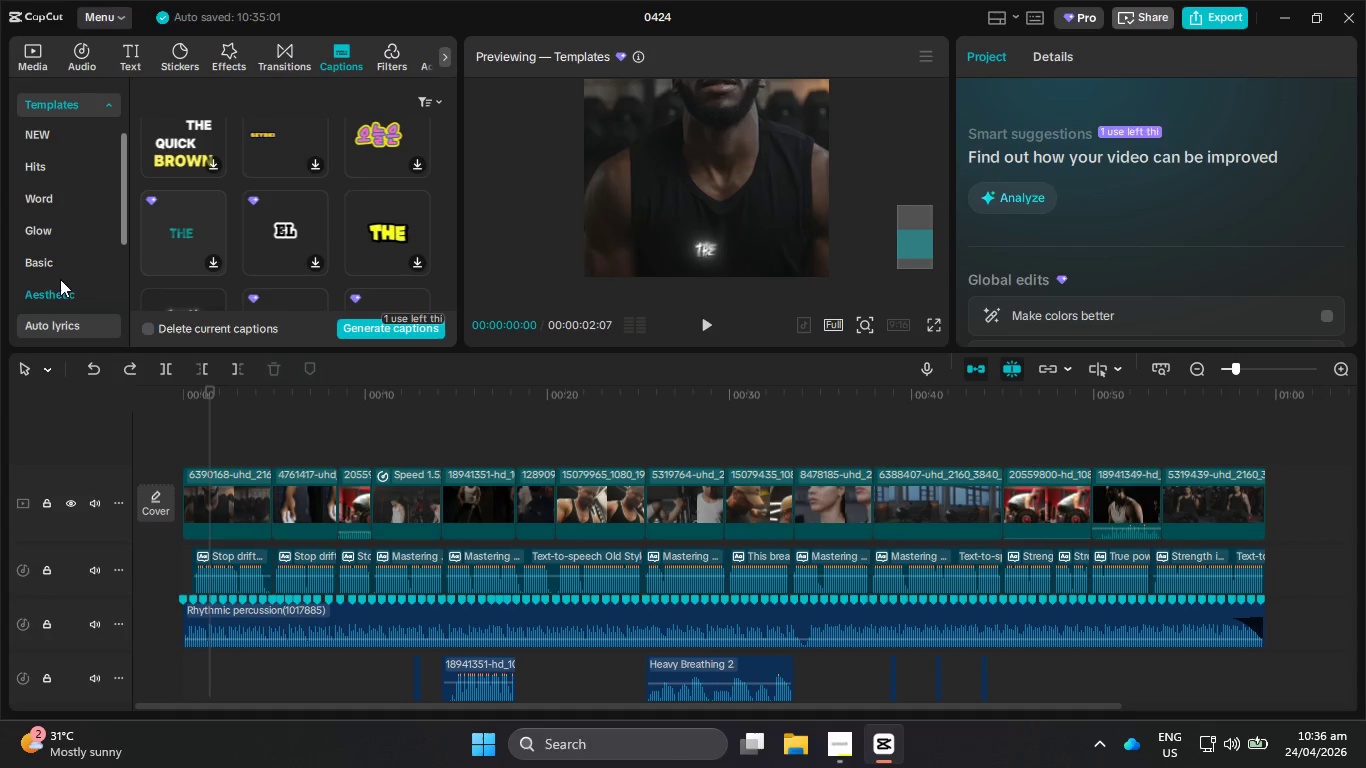 
left_click([66, 255])
 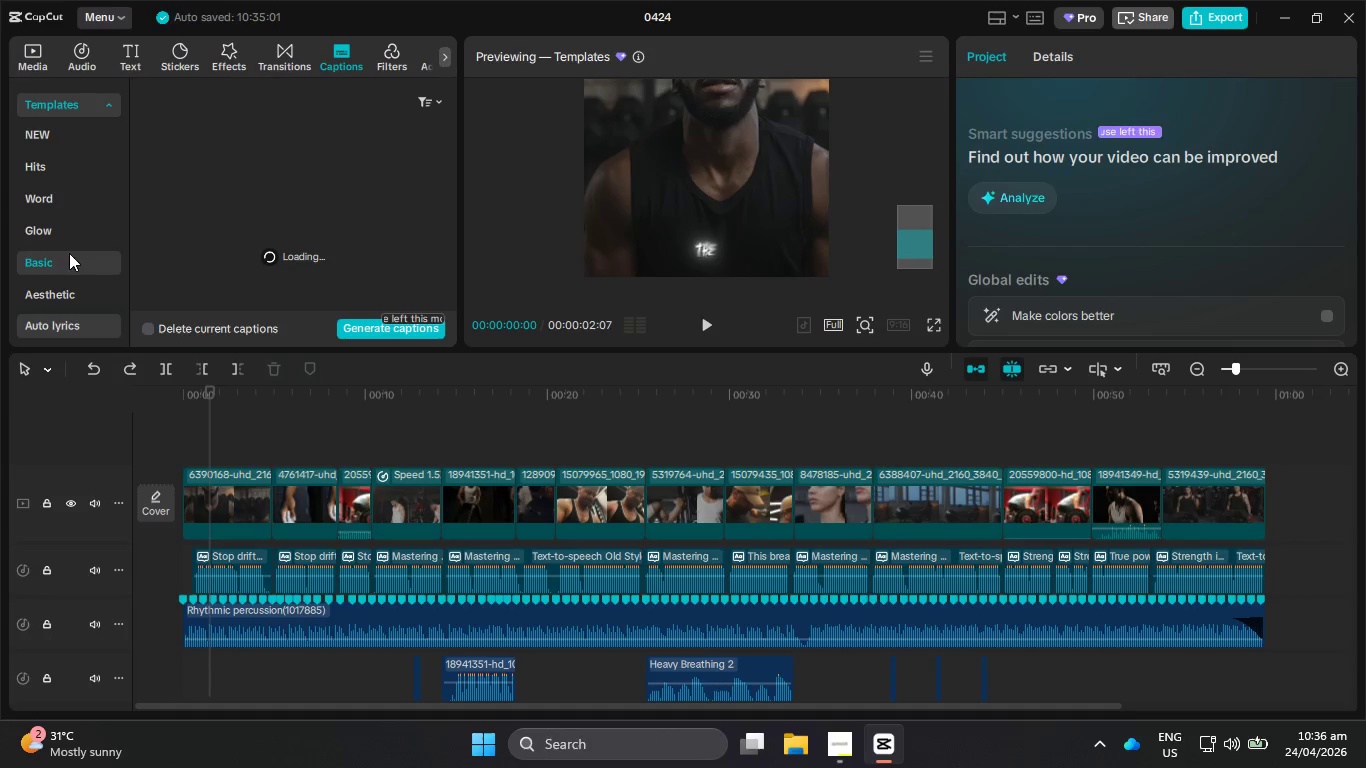 
mouse_move([300, 223])
 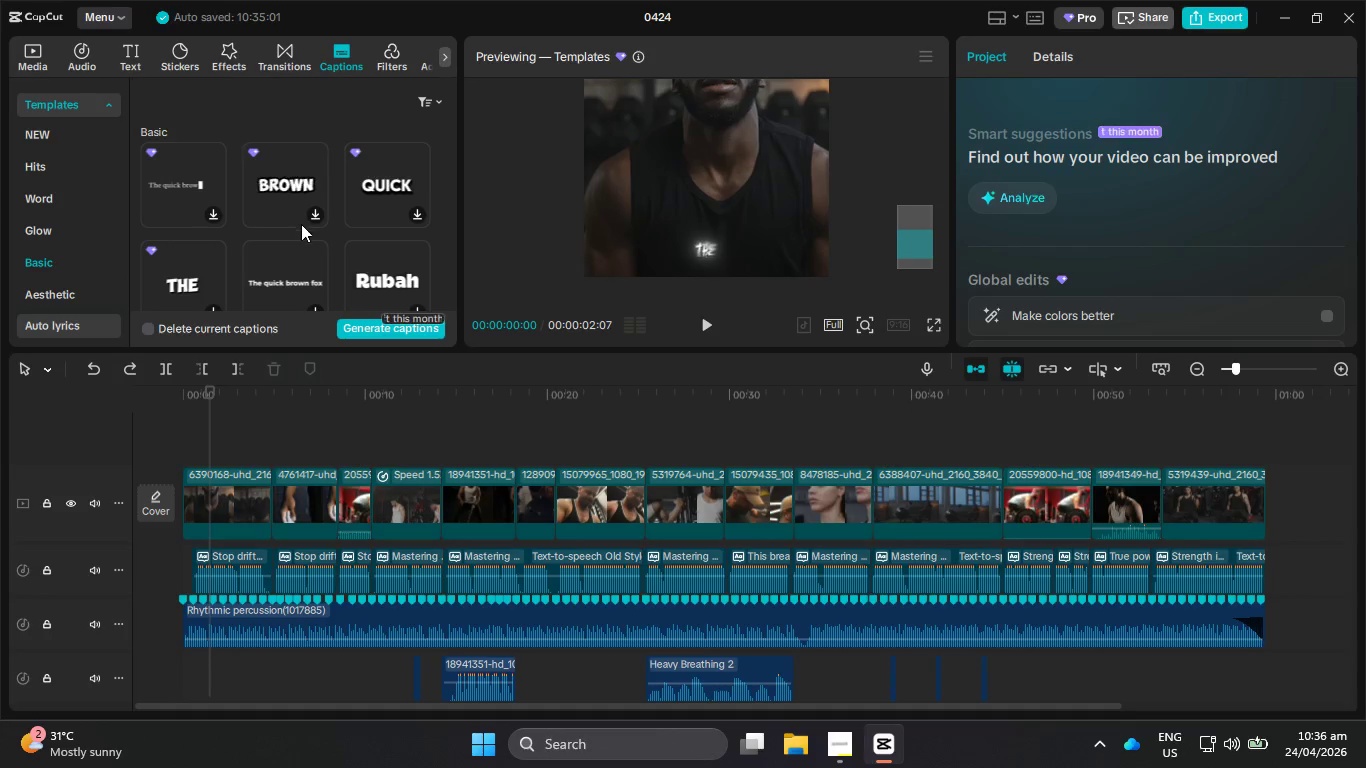 
scroll: coordinate [301, 224], scroll_direction: down, amount: 1.0